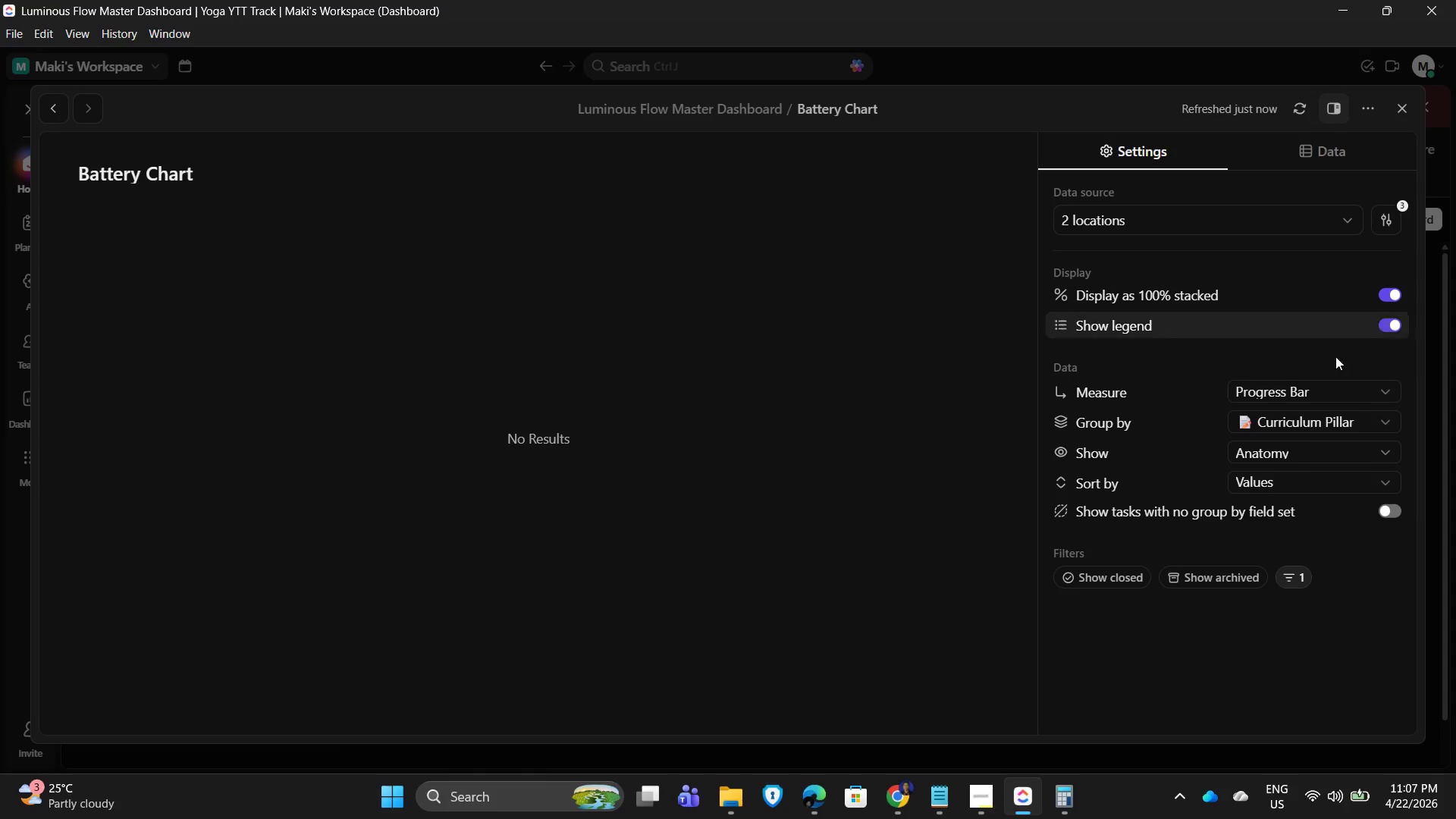 
left_click([1225, 445])
 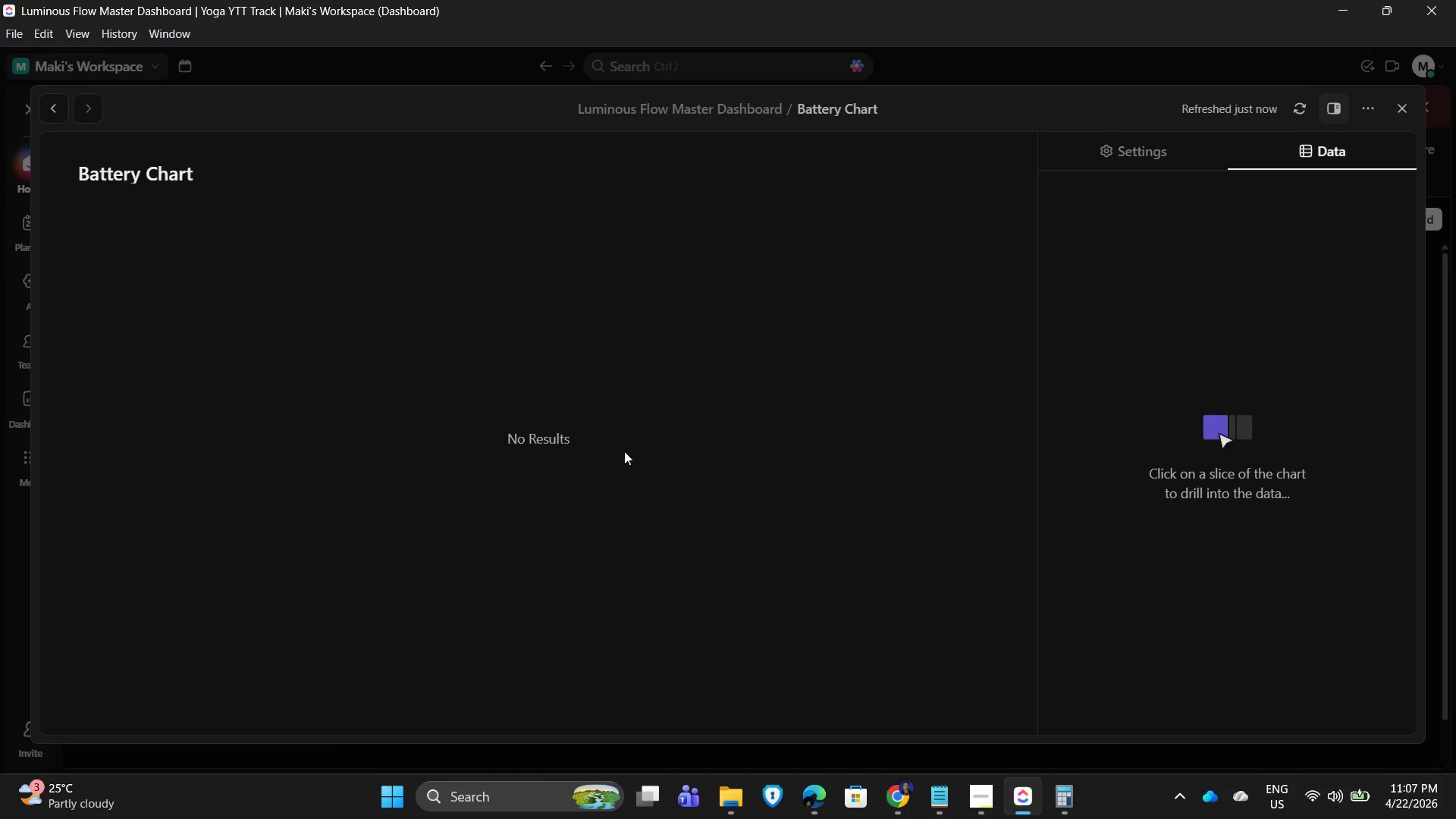 
left_click([535, 457])
 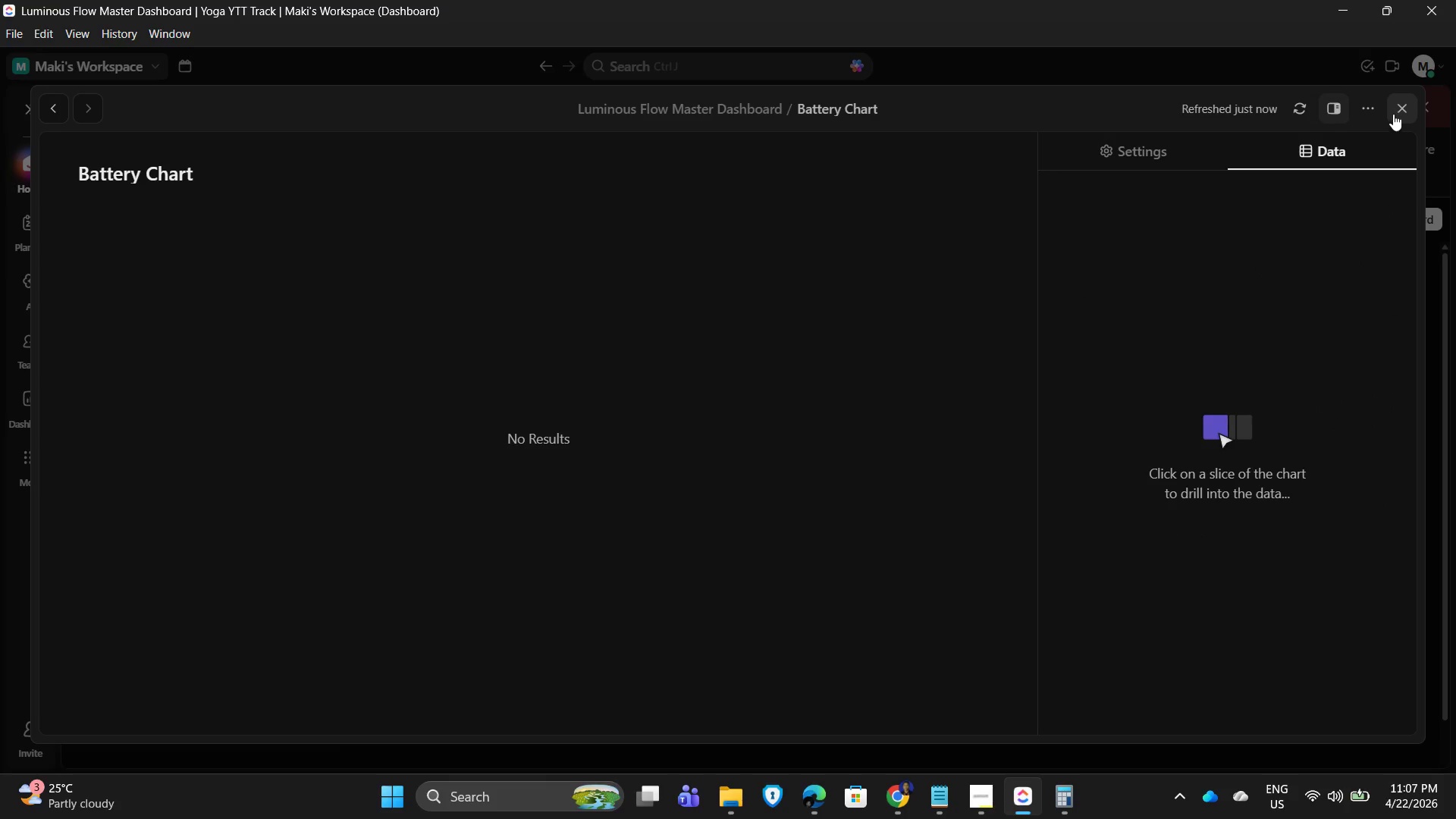 
left_click([1402, 105])
 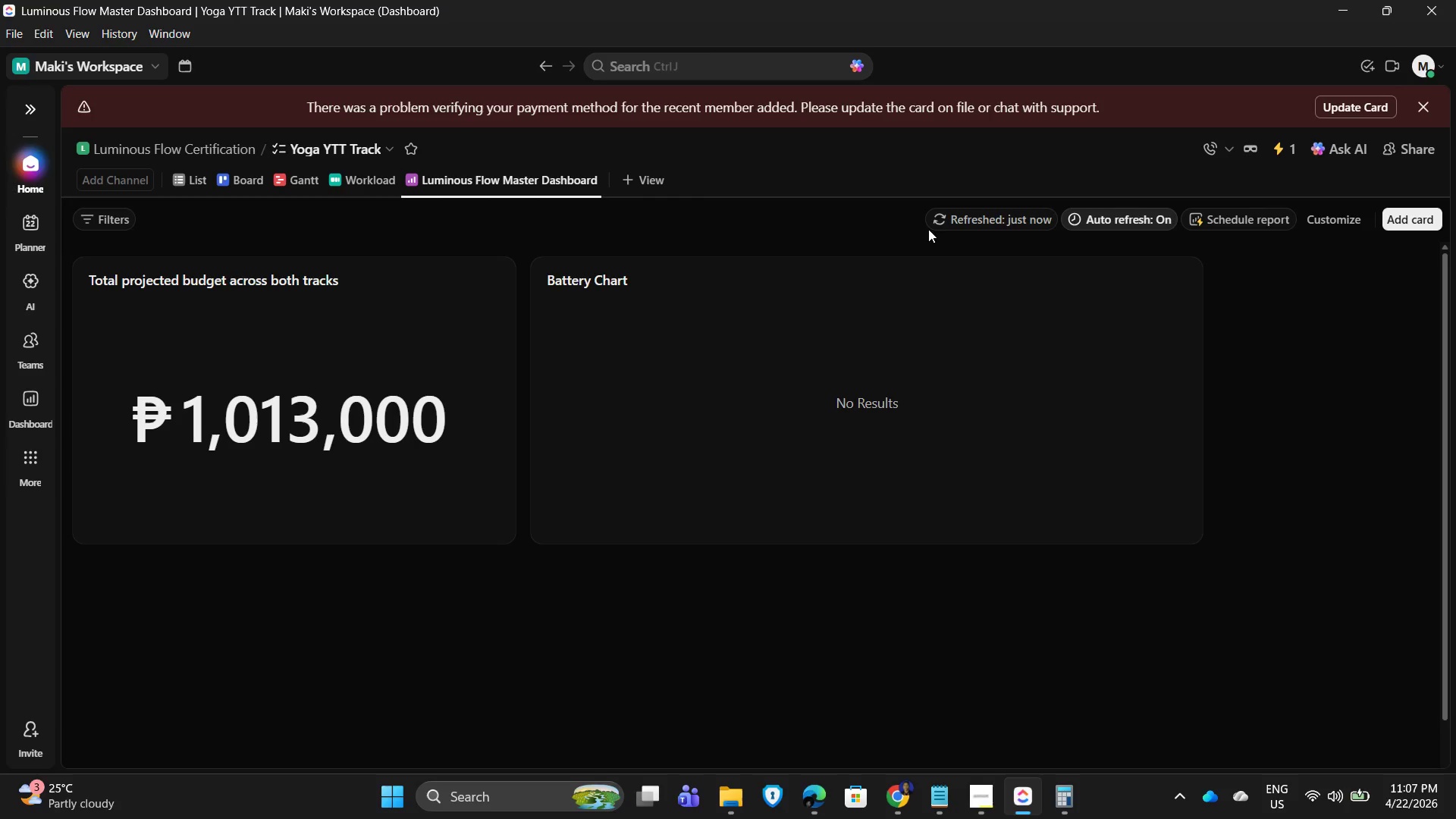 
left_click([952, 221])
 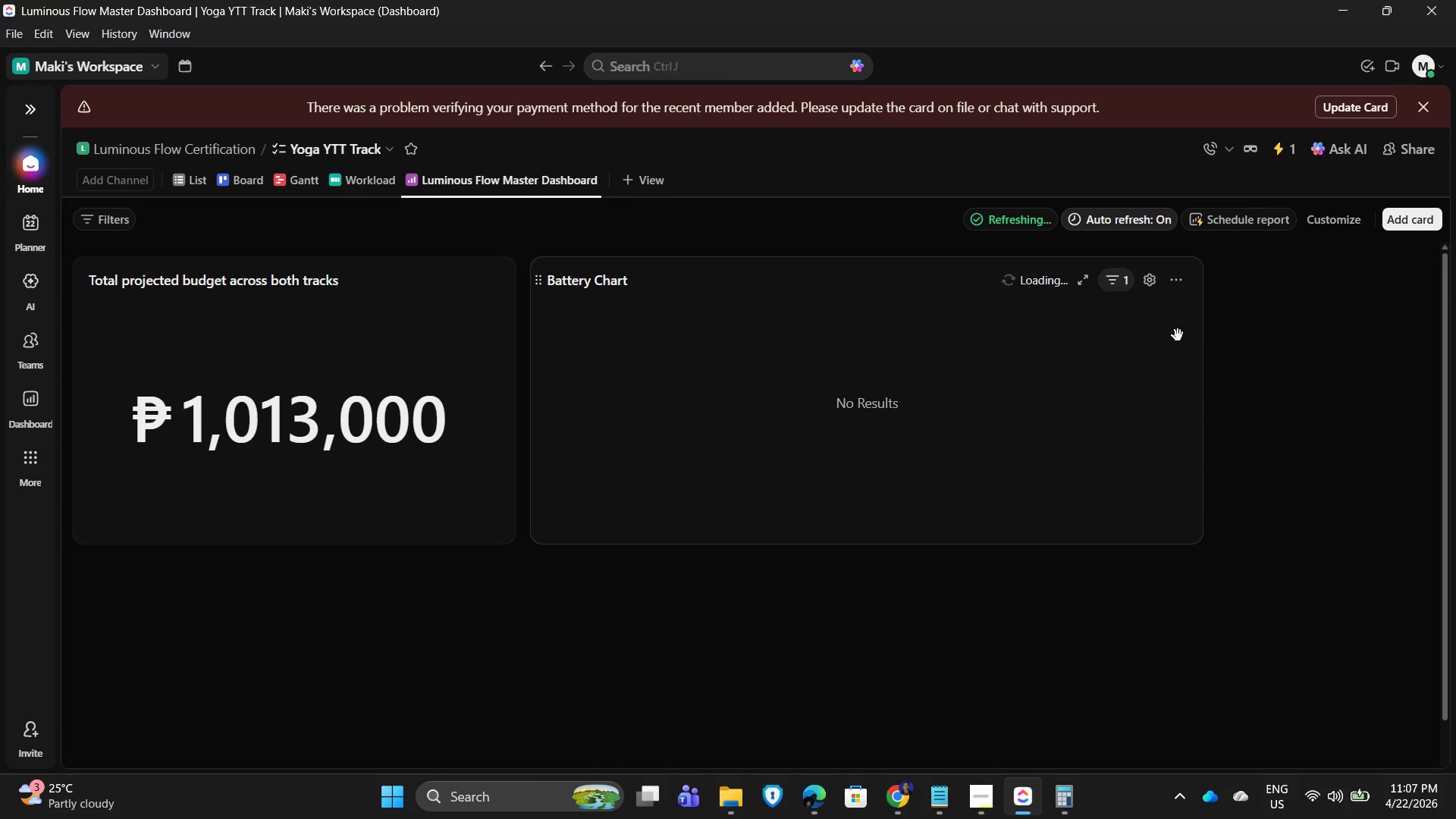 
wait(6.75)
 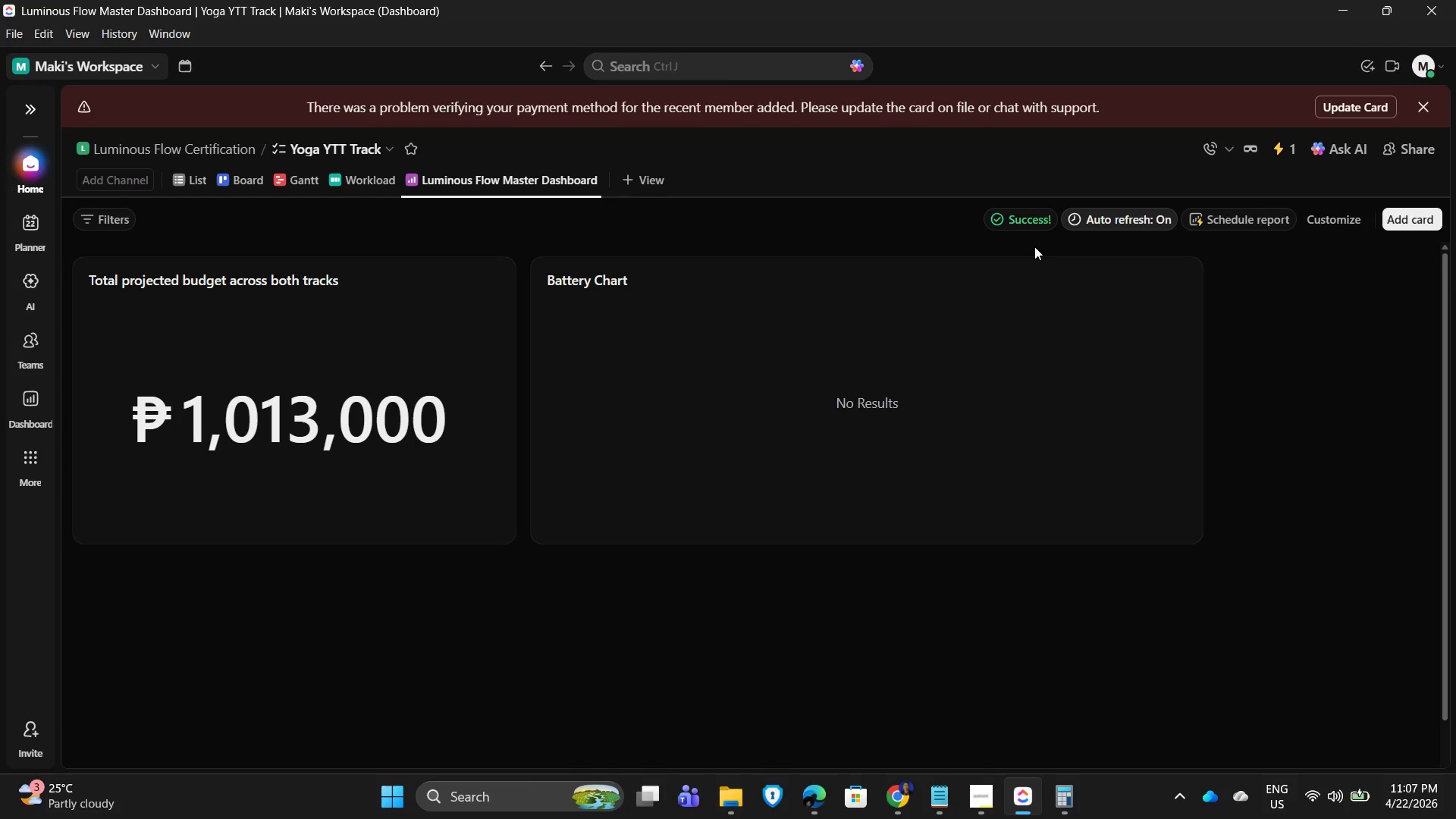 
left_click([1148, 275])
 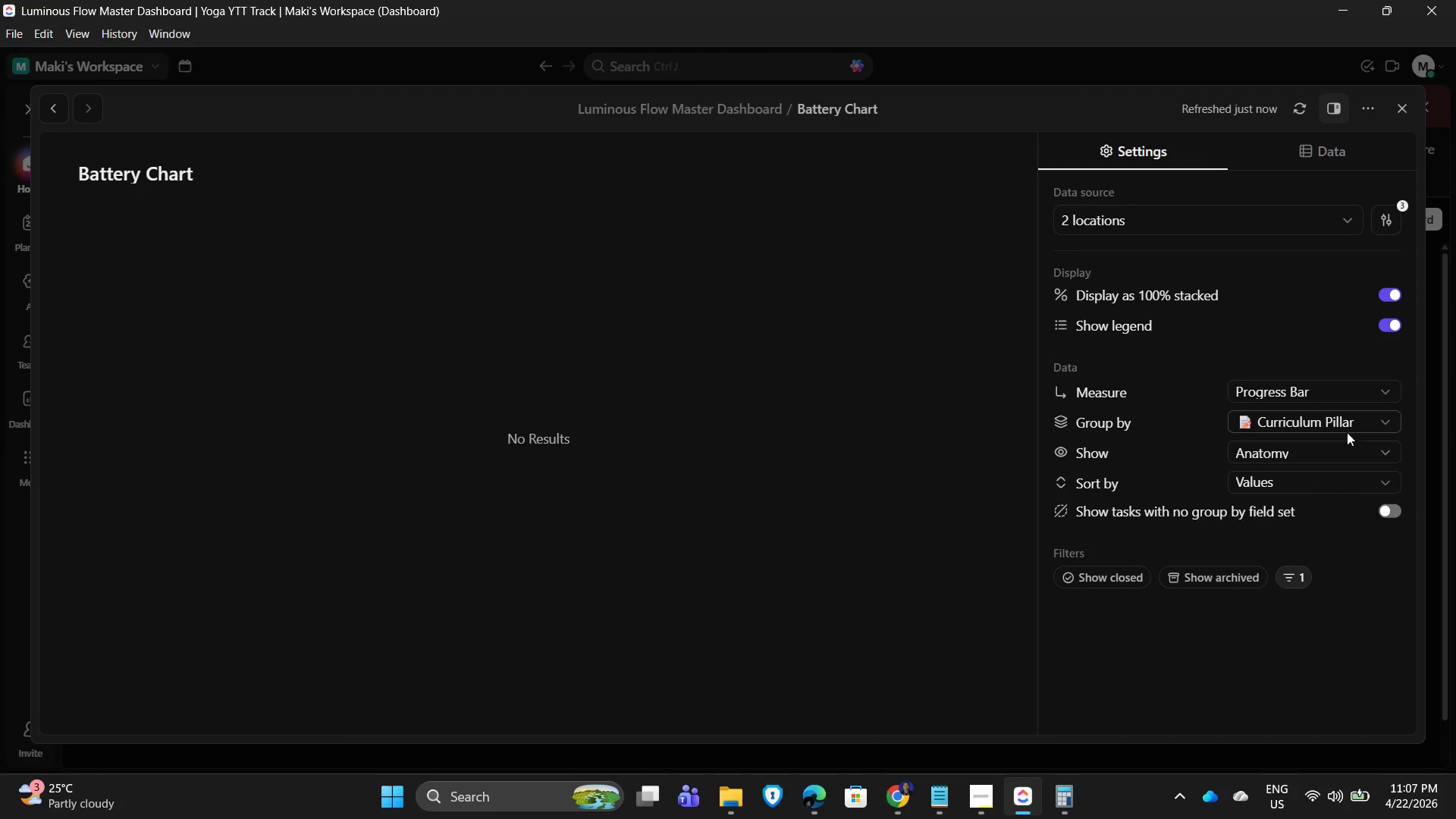 
left_click([1356, 450])
 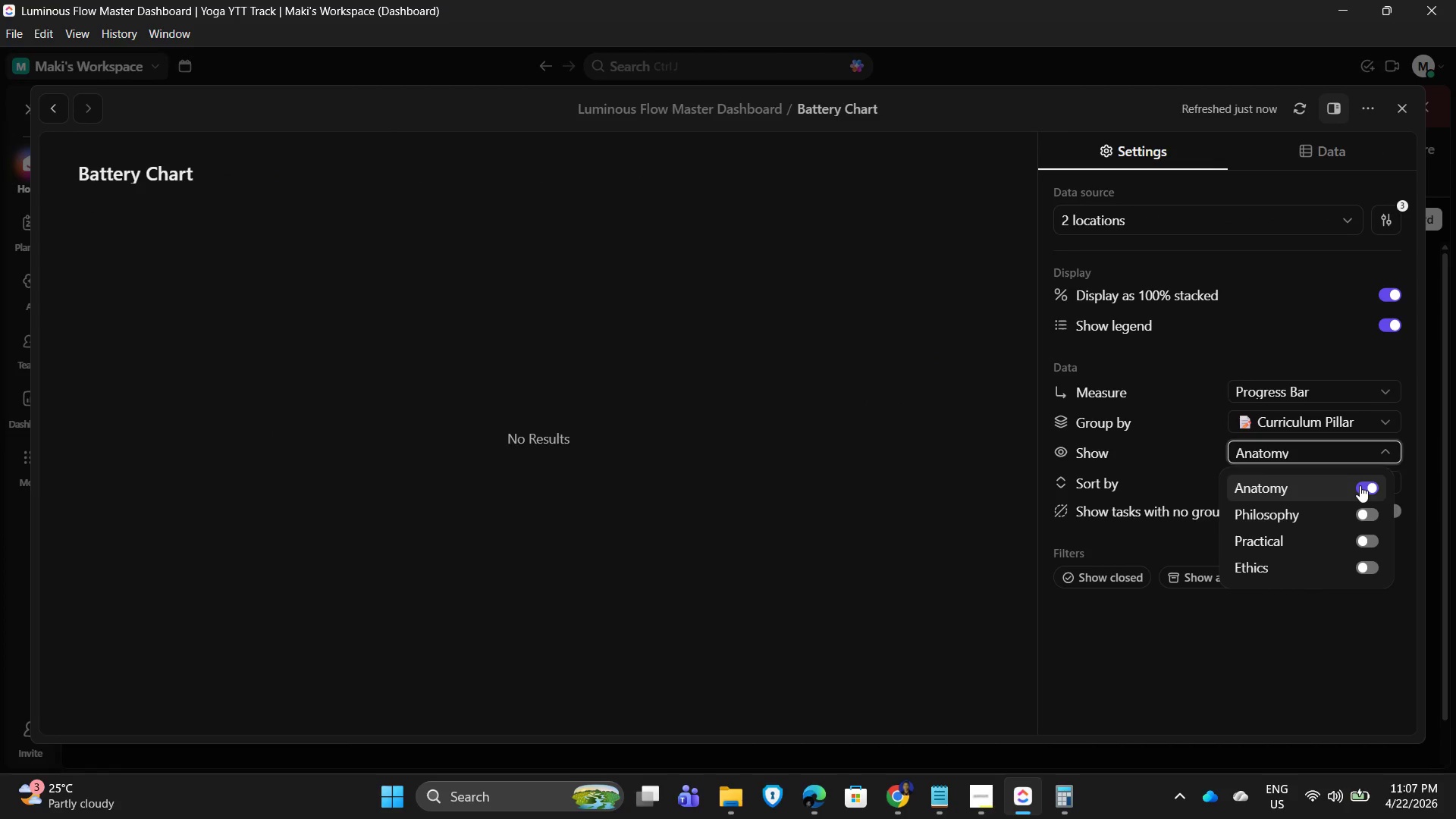 
double_click([1360, 485])
 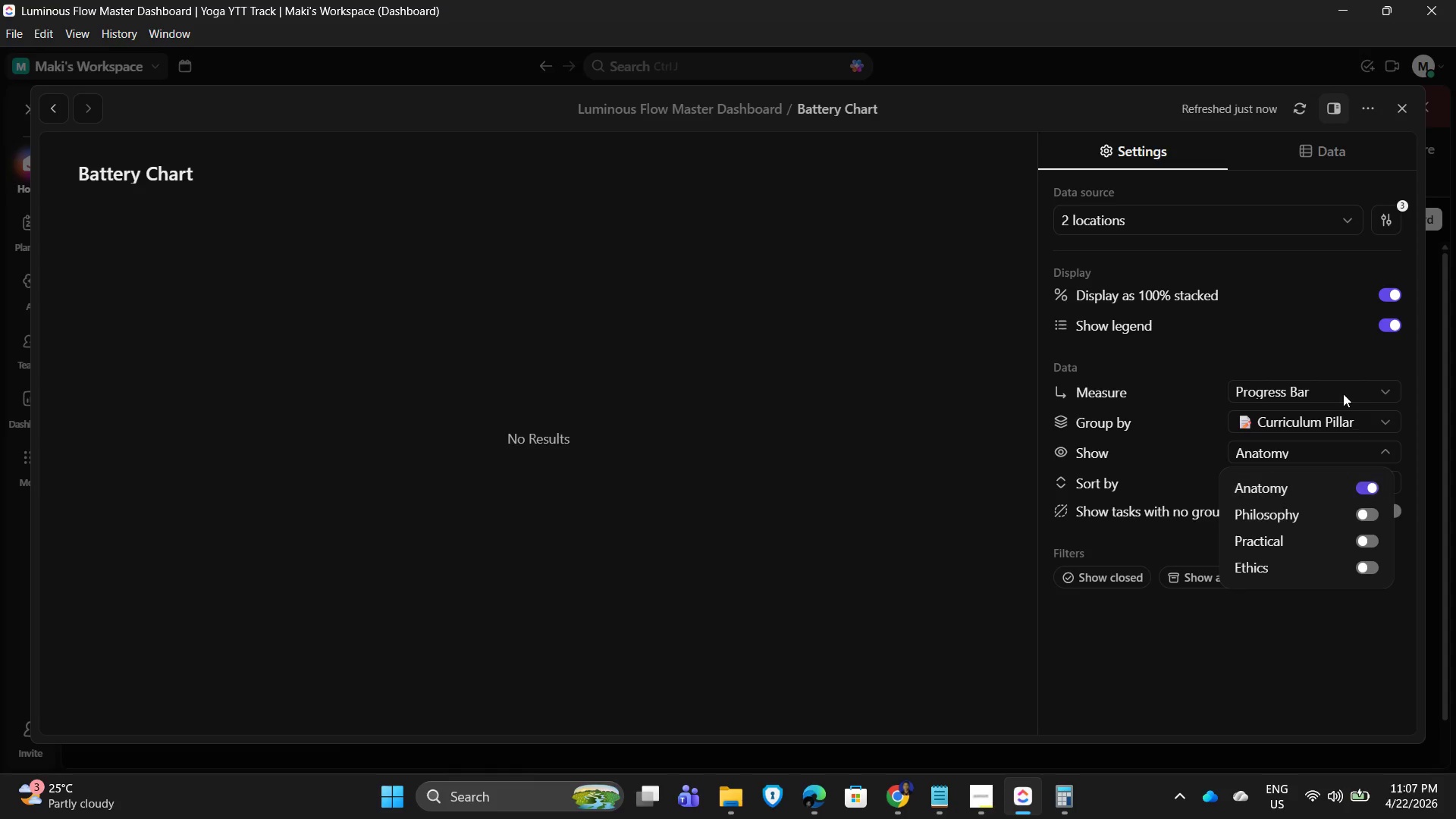 
left_click([1342, 389])
 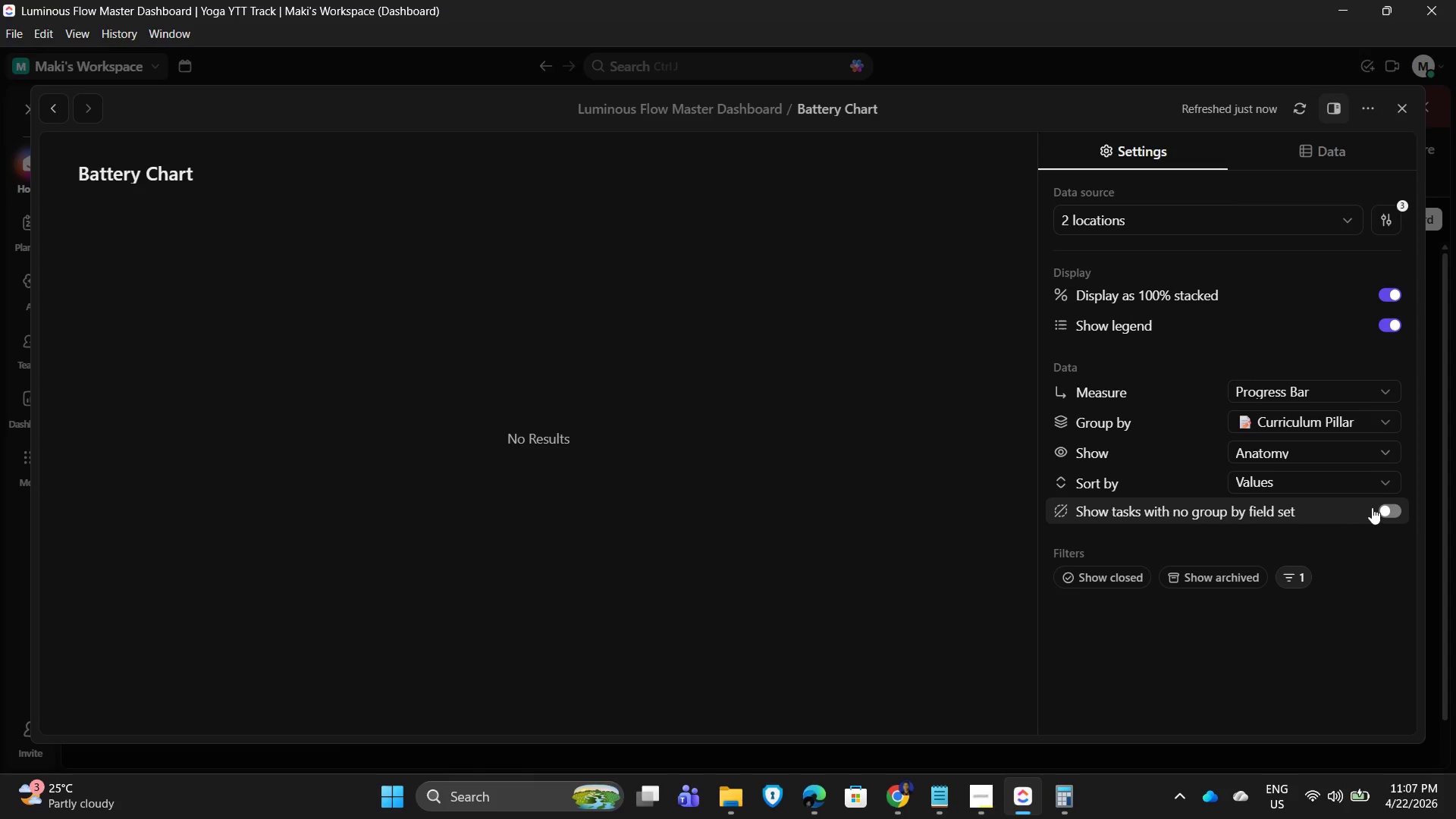 
wait(6.05)
 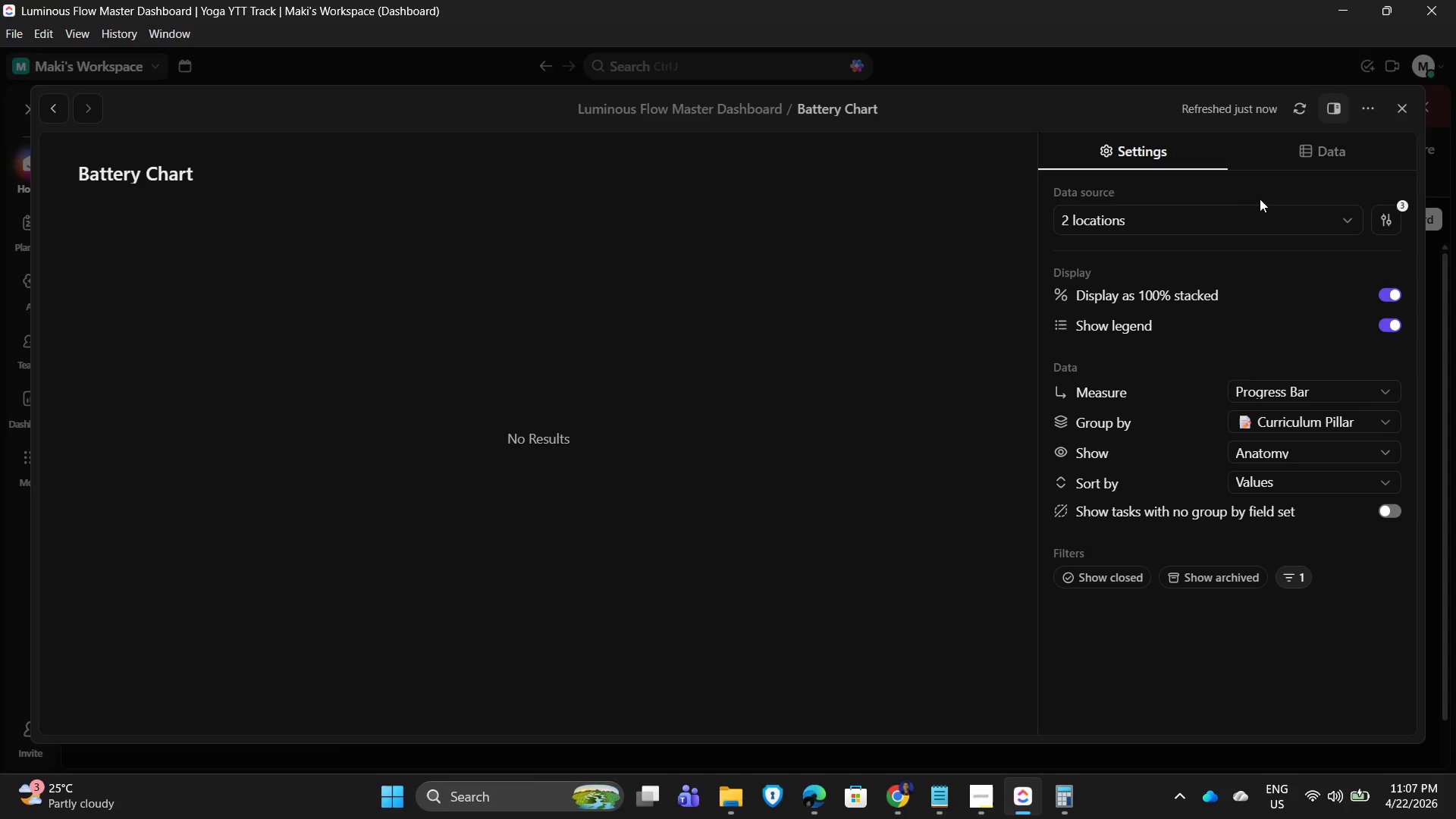 
left_click([1342, 385])
 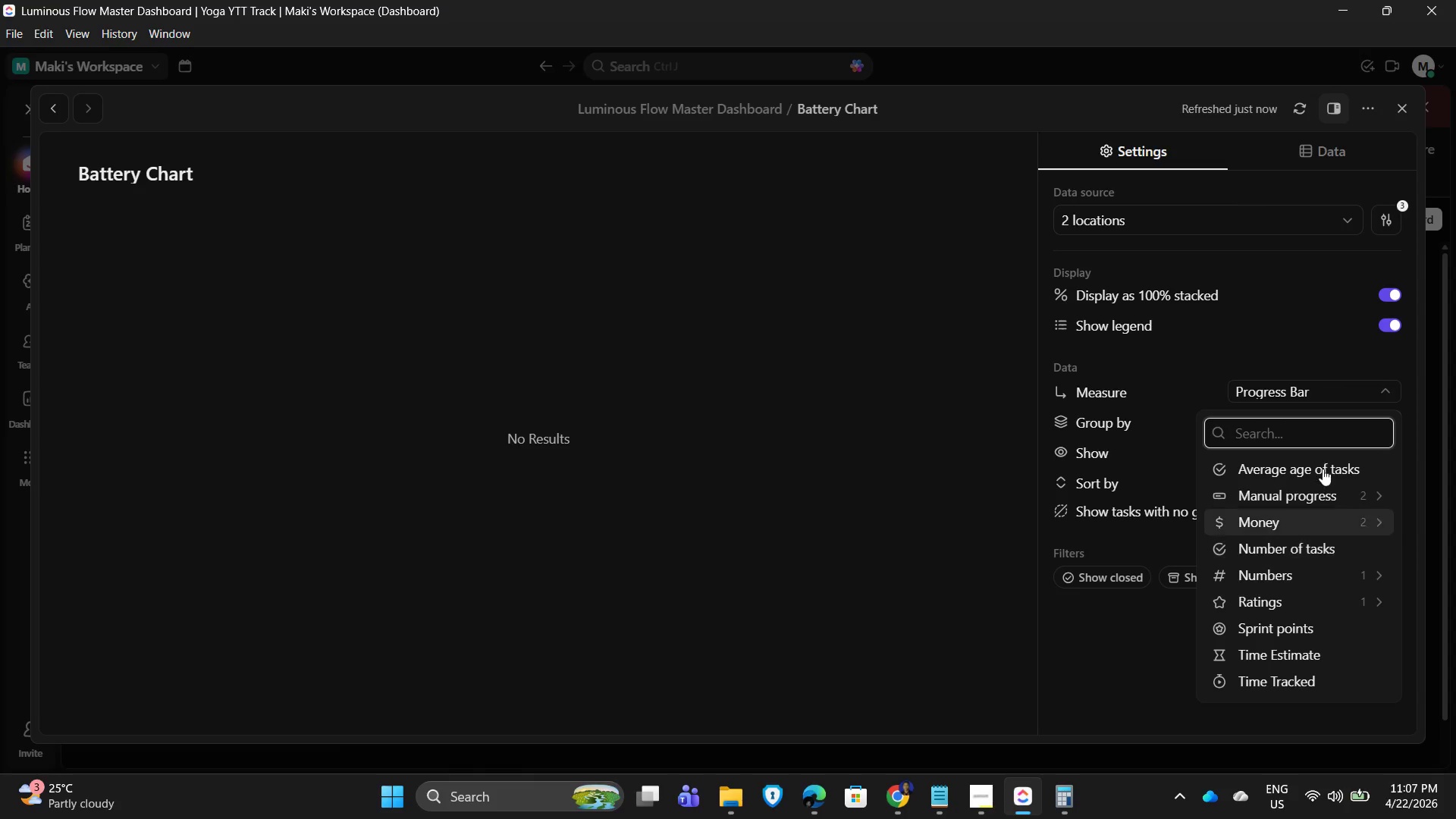 
left_click([1293, 309])
 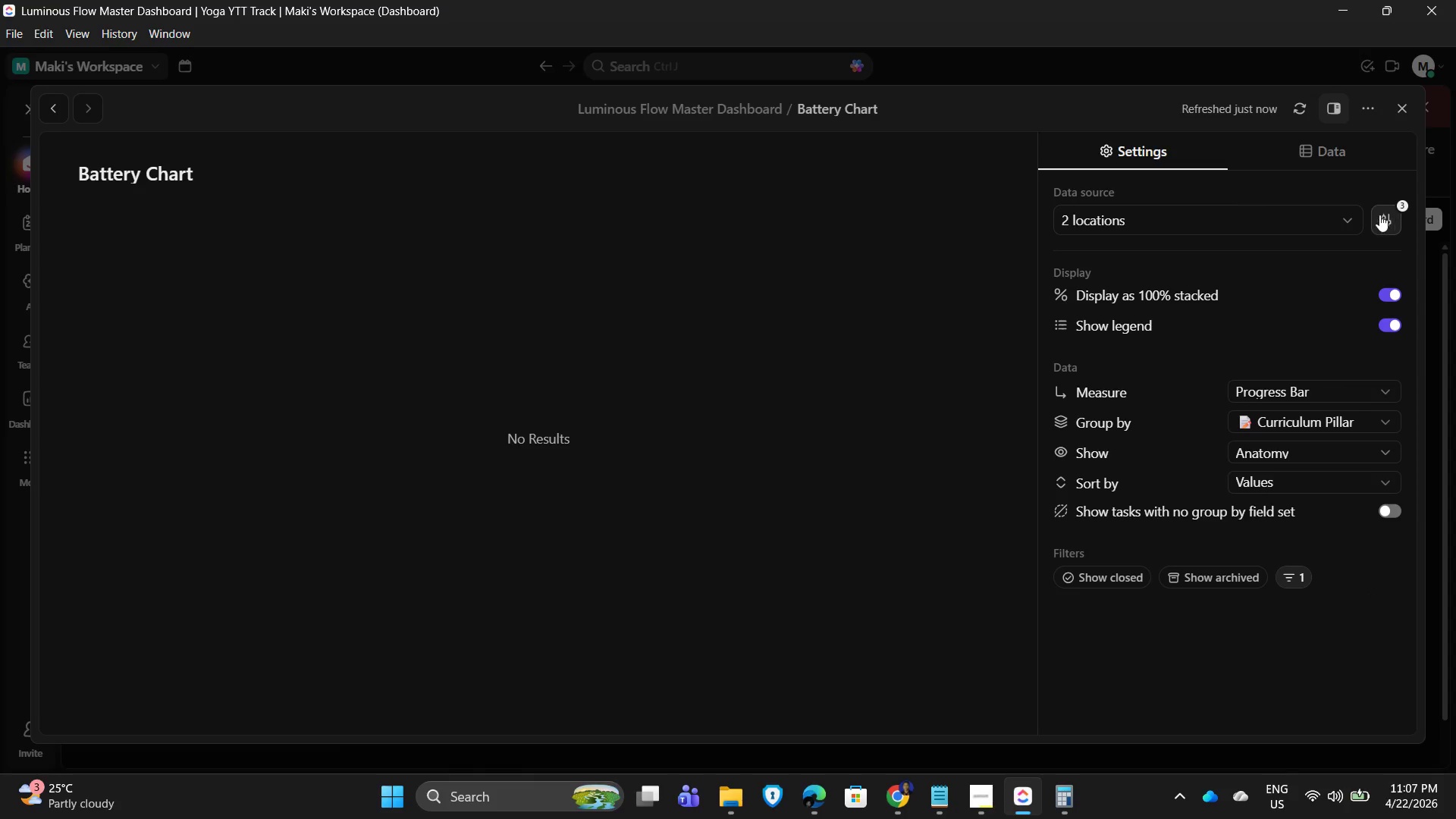 
left_click([1392, 211])
 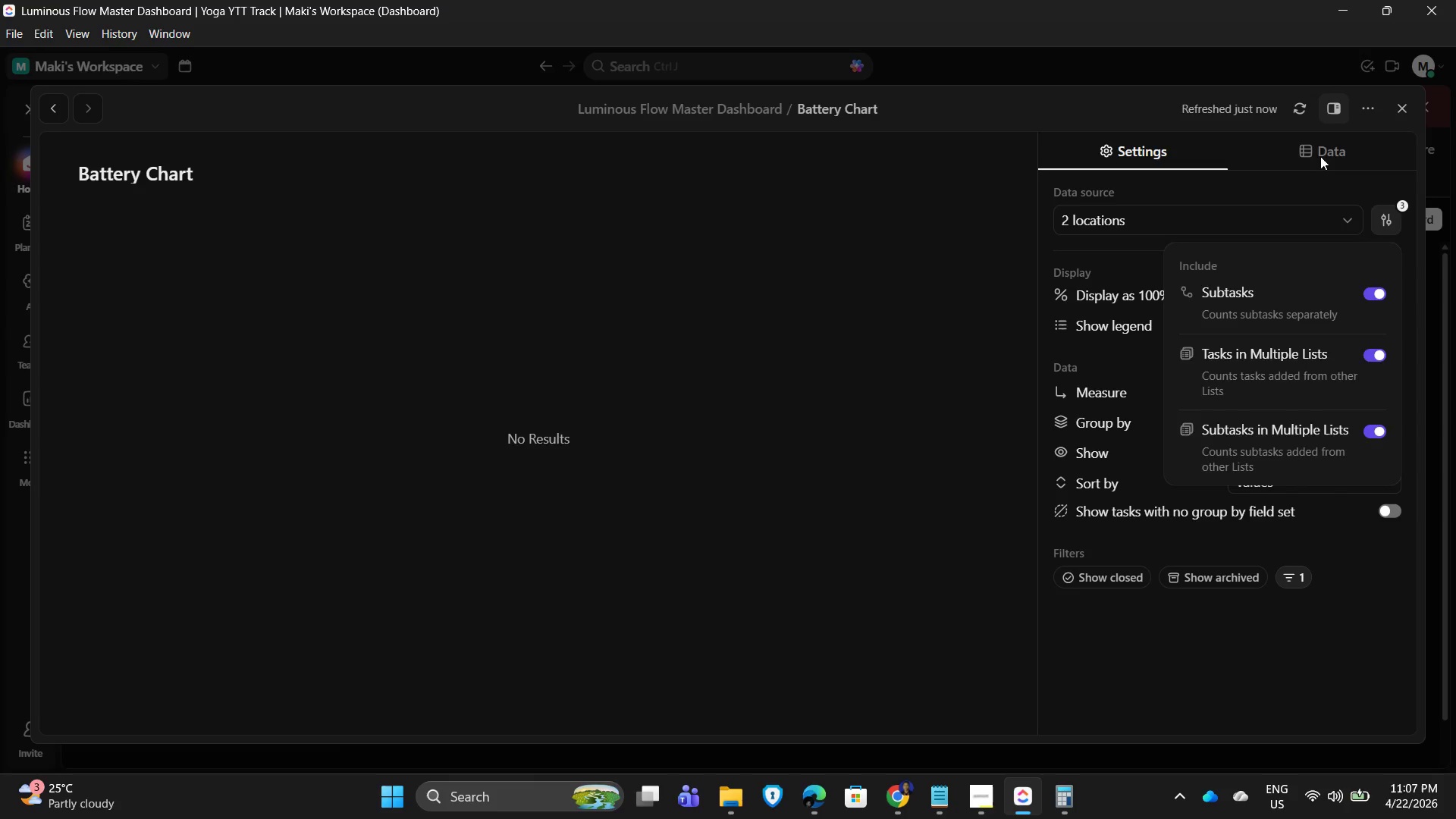 
double_click([1317, 149])
 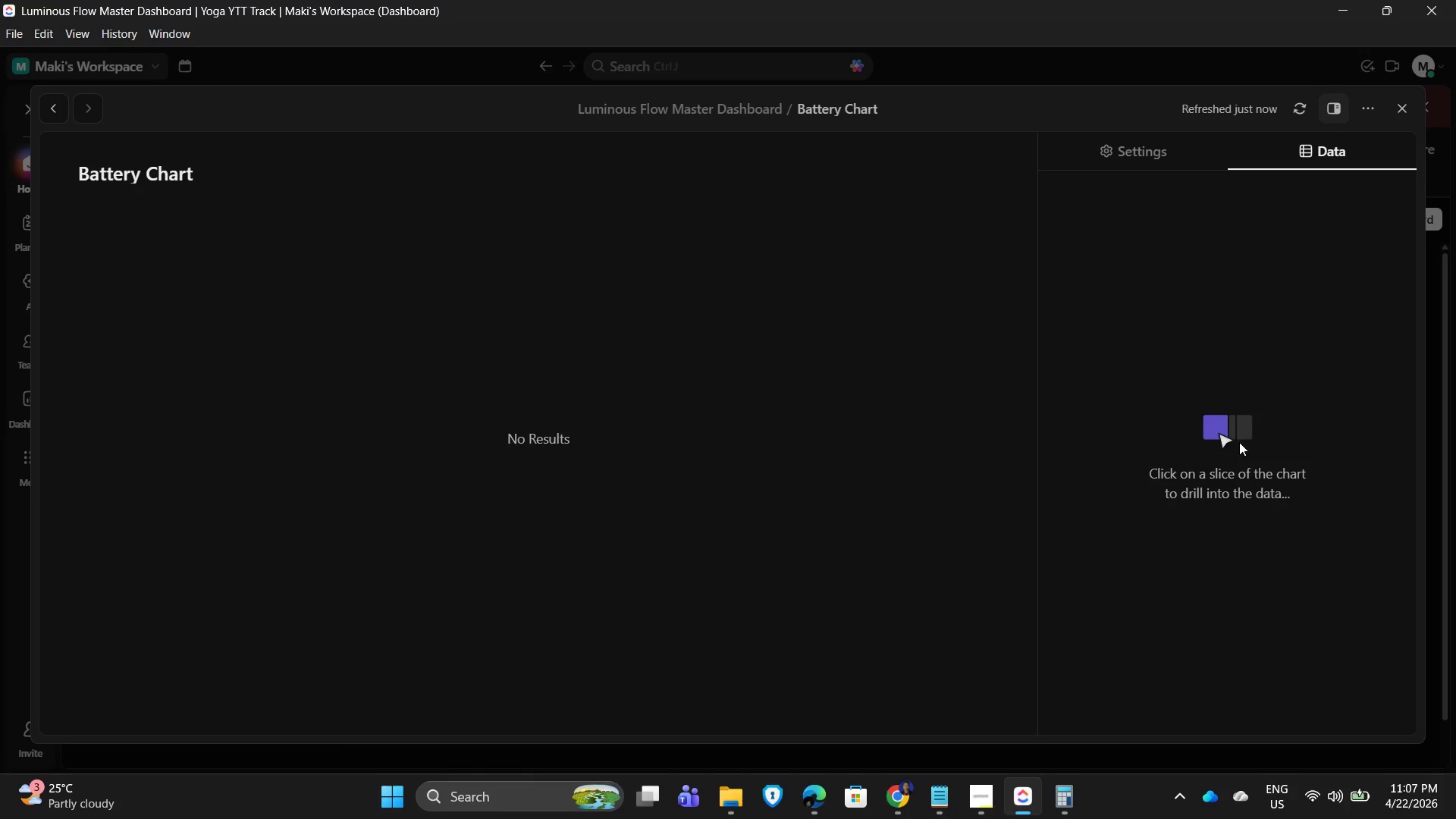 
left_click([1222, 444])
 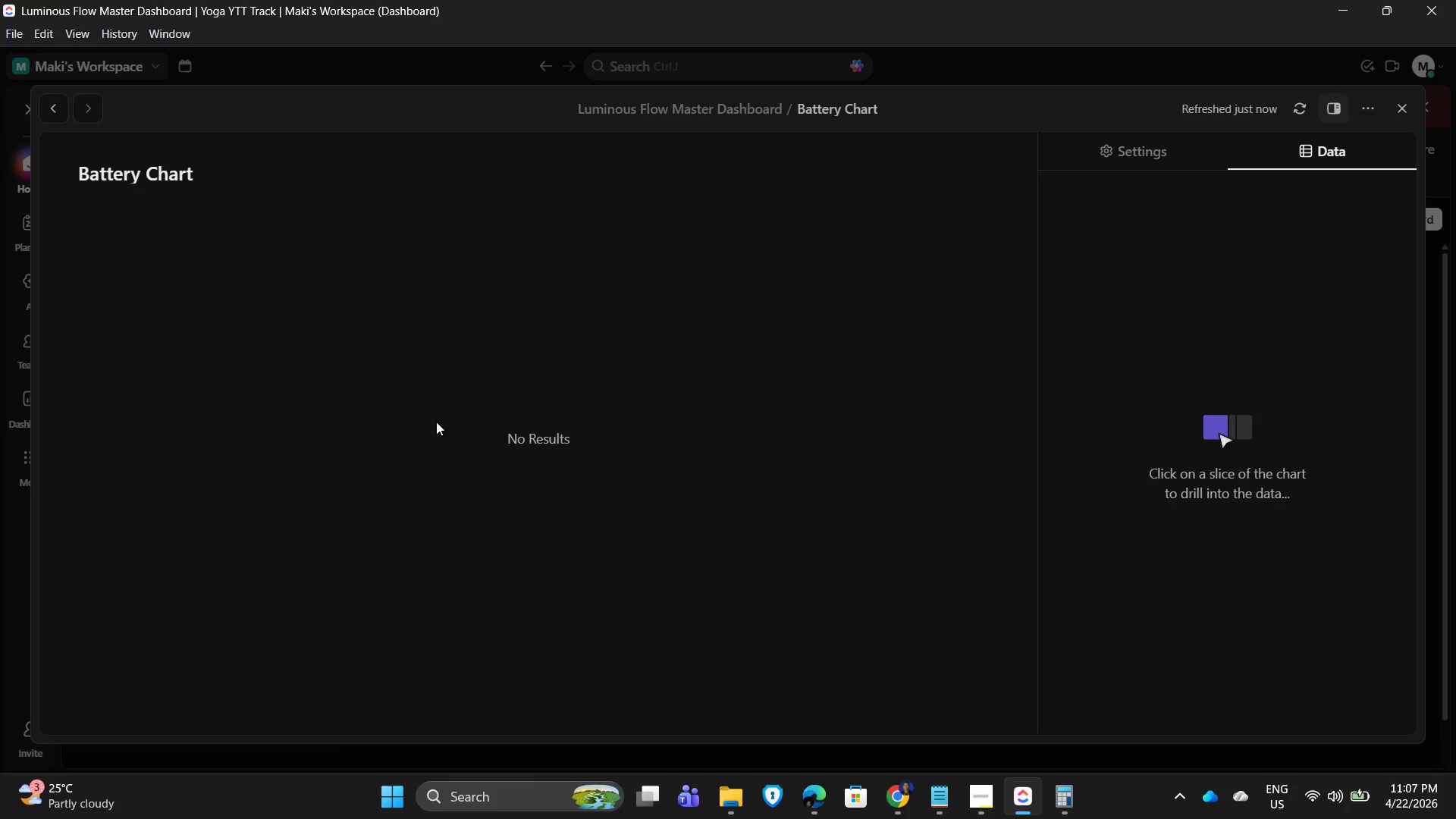 
left_click_drag(start_coordinate=[438, 424], to_coordinate=[909, 431])
 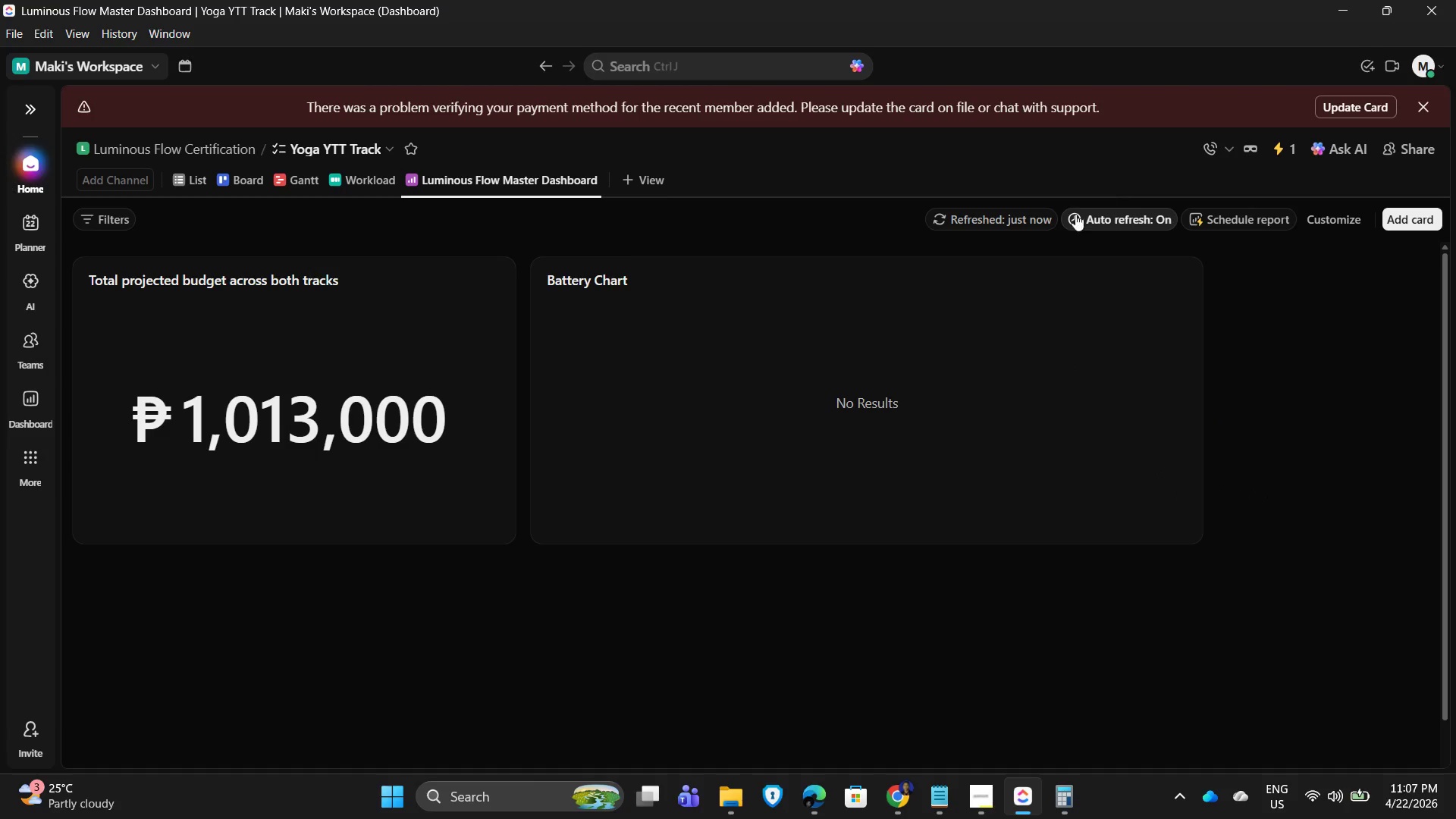 
left_click([1175, 279])
 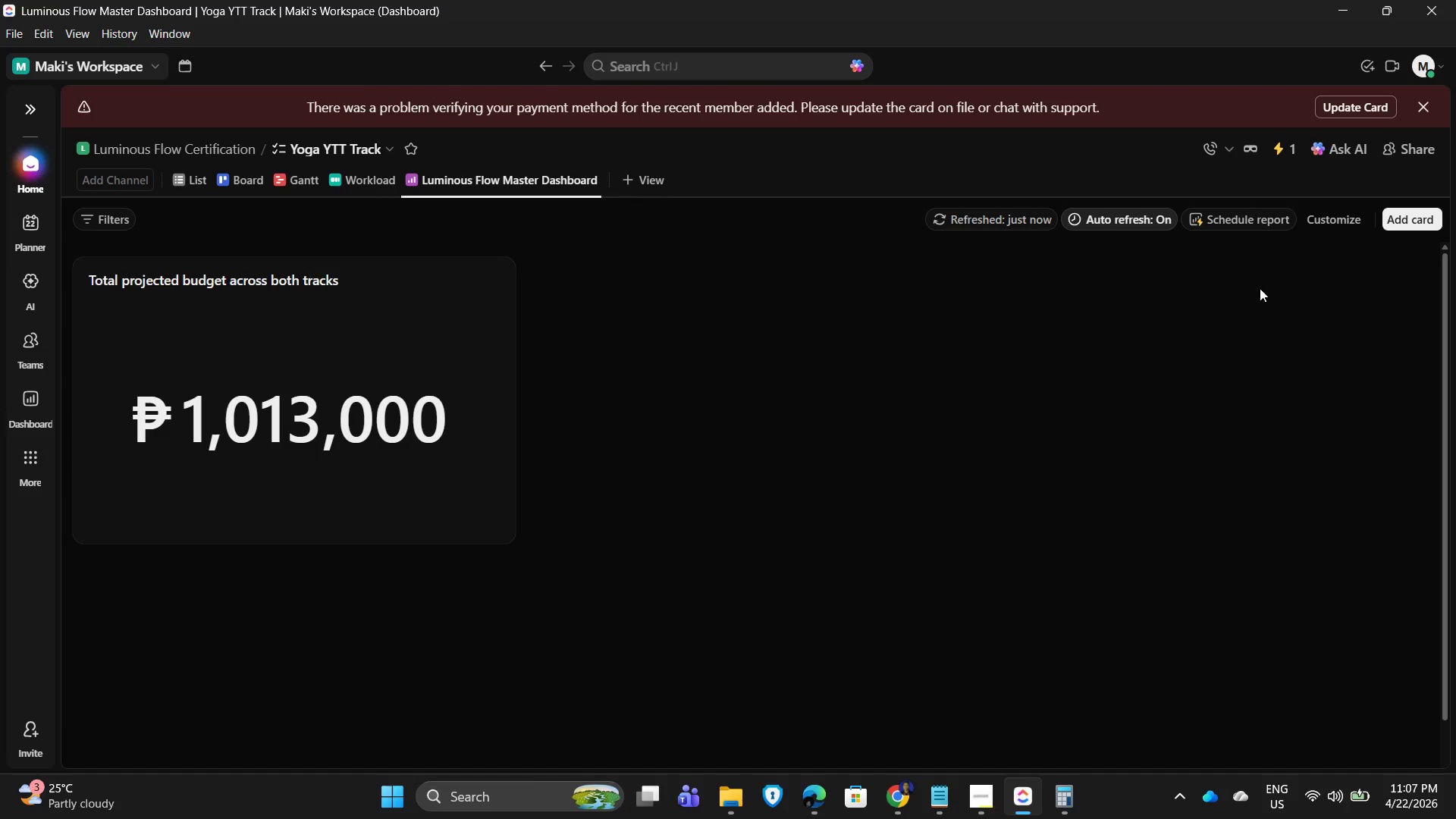 
left_click([1402, 215])
 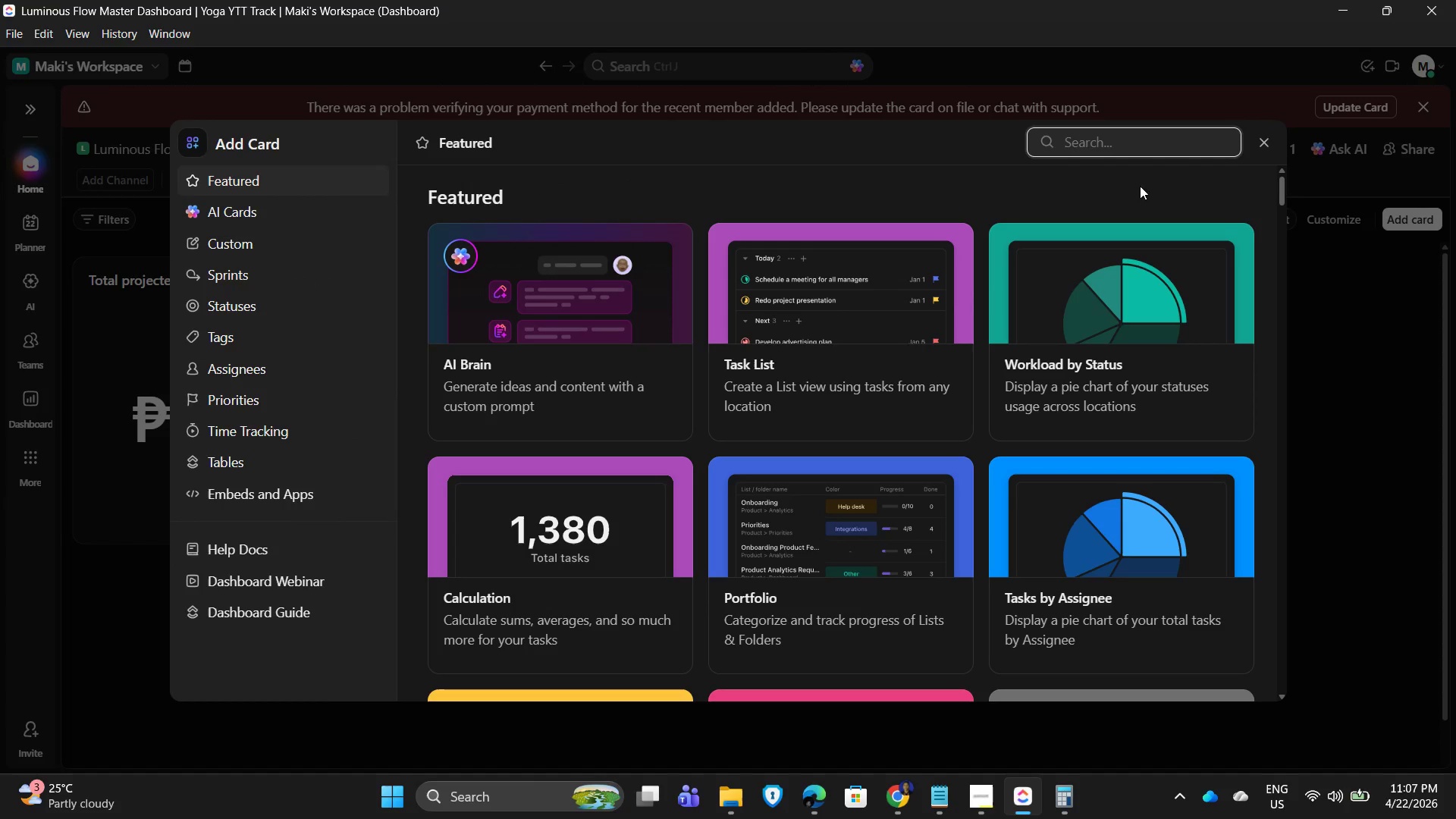 
left_click([1118, 128])
 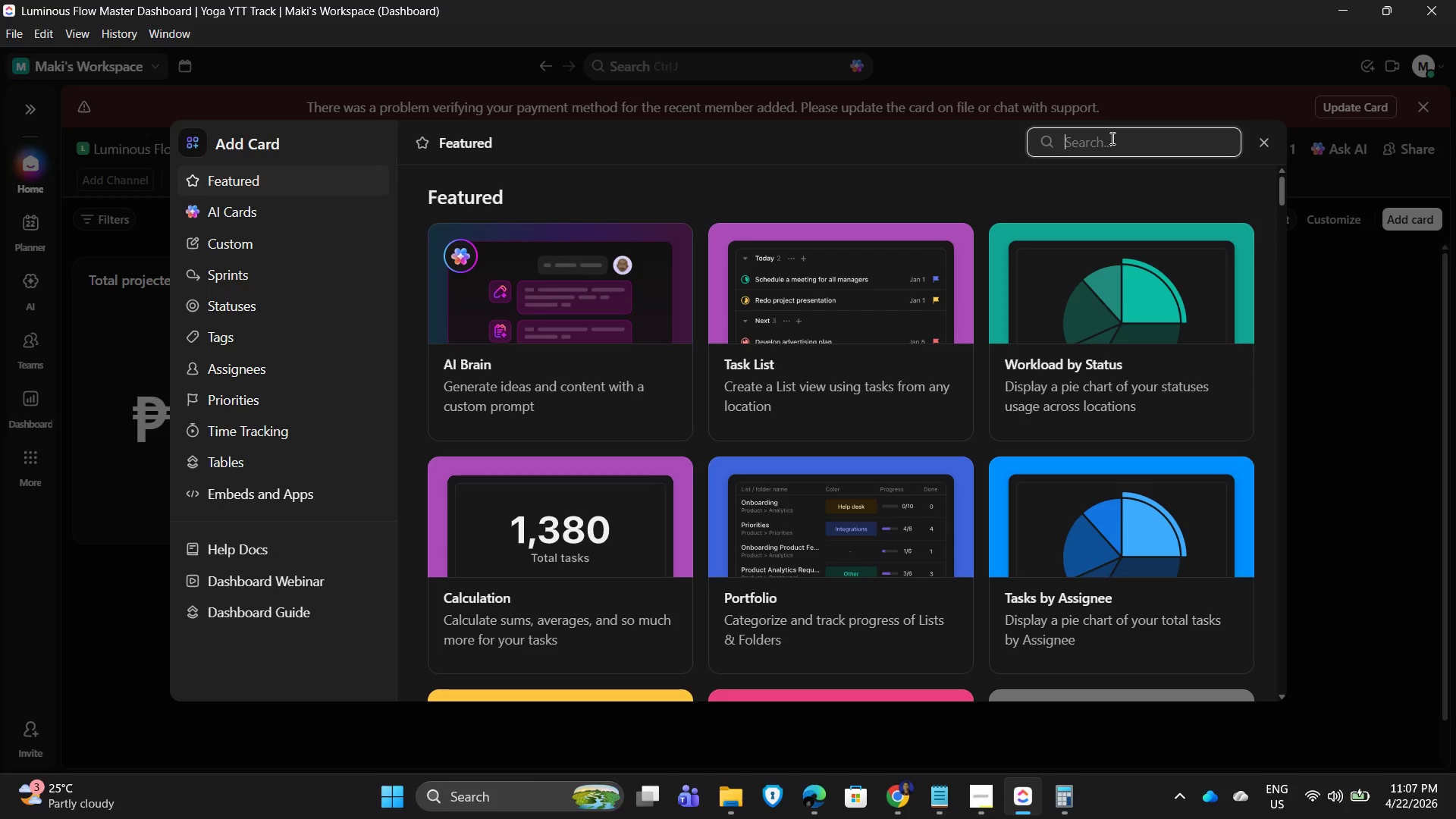 
type(ba)
 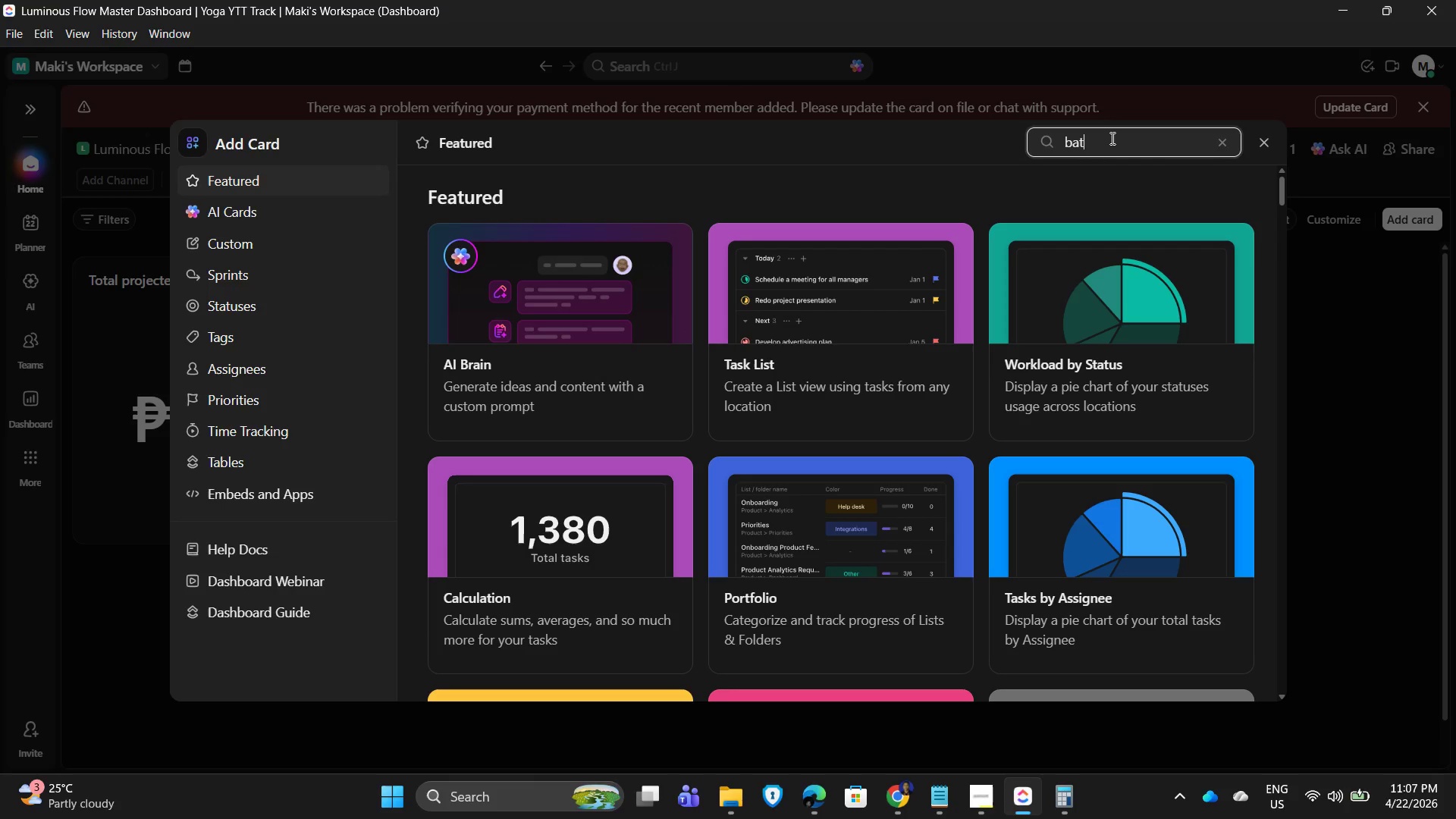 
type(ttery)
 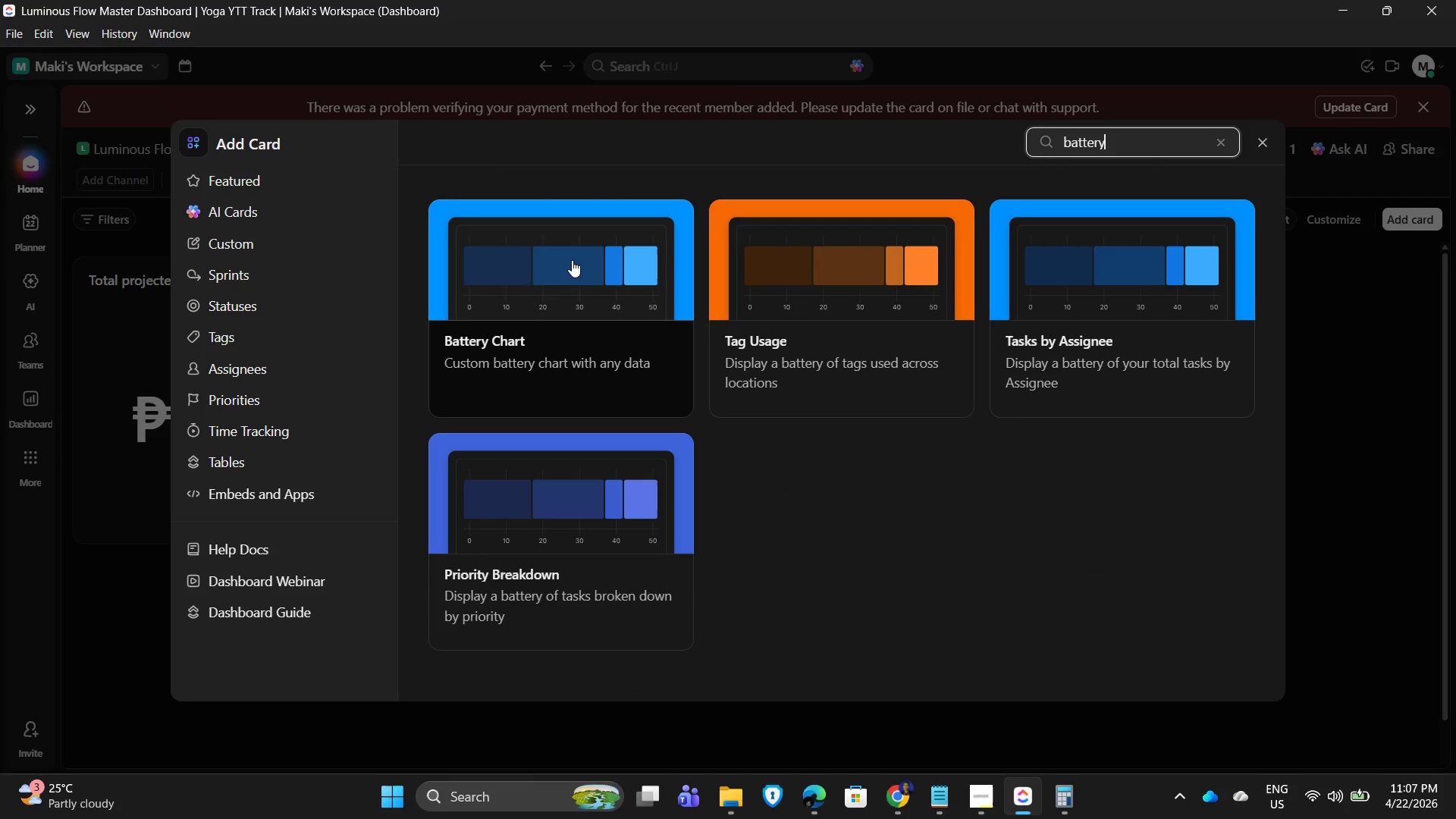 
left_click([508, 300])
 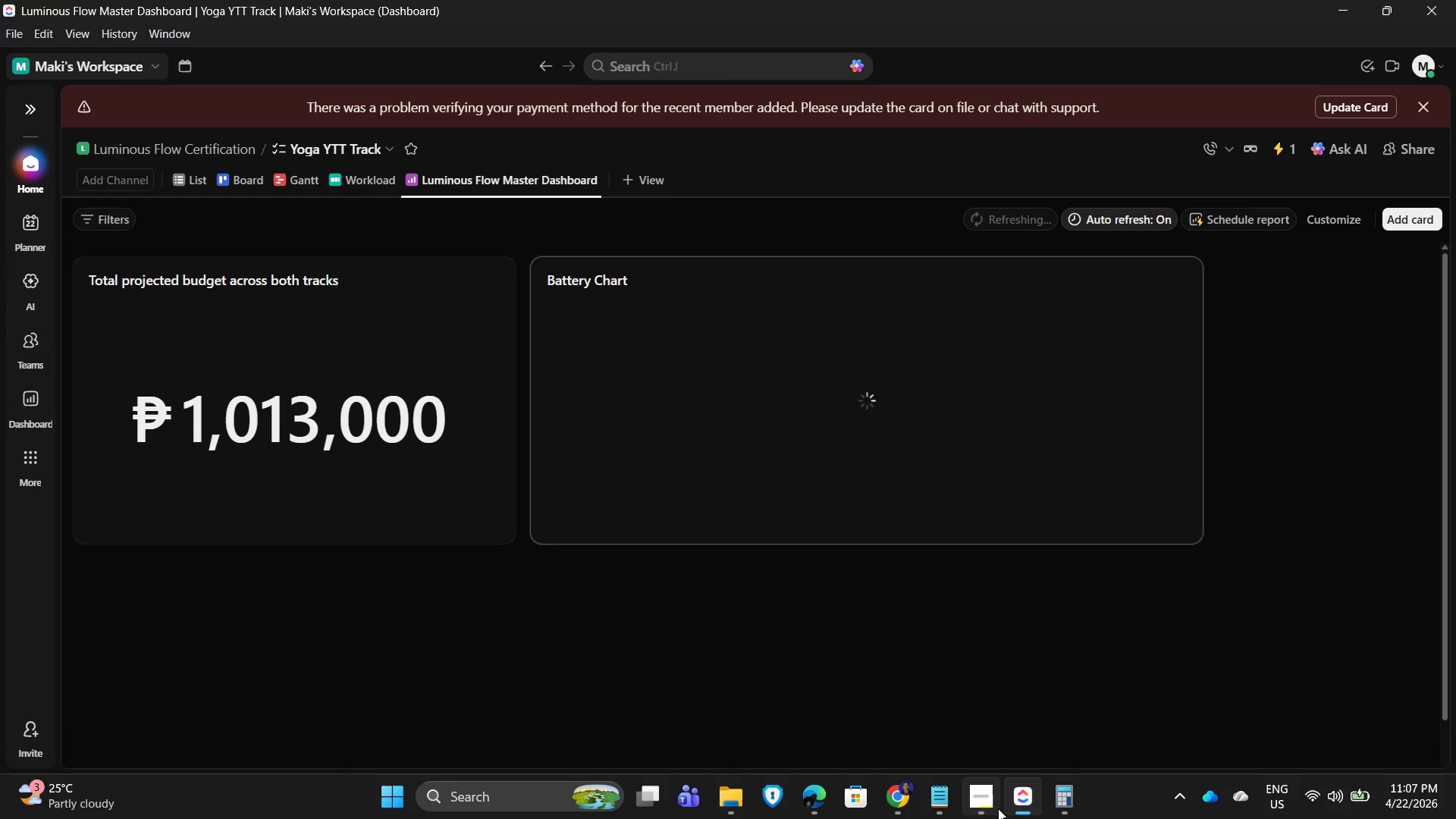 
left_click([983, 808])